 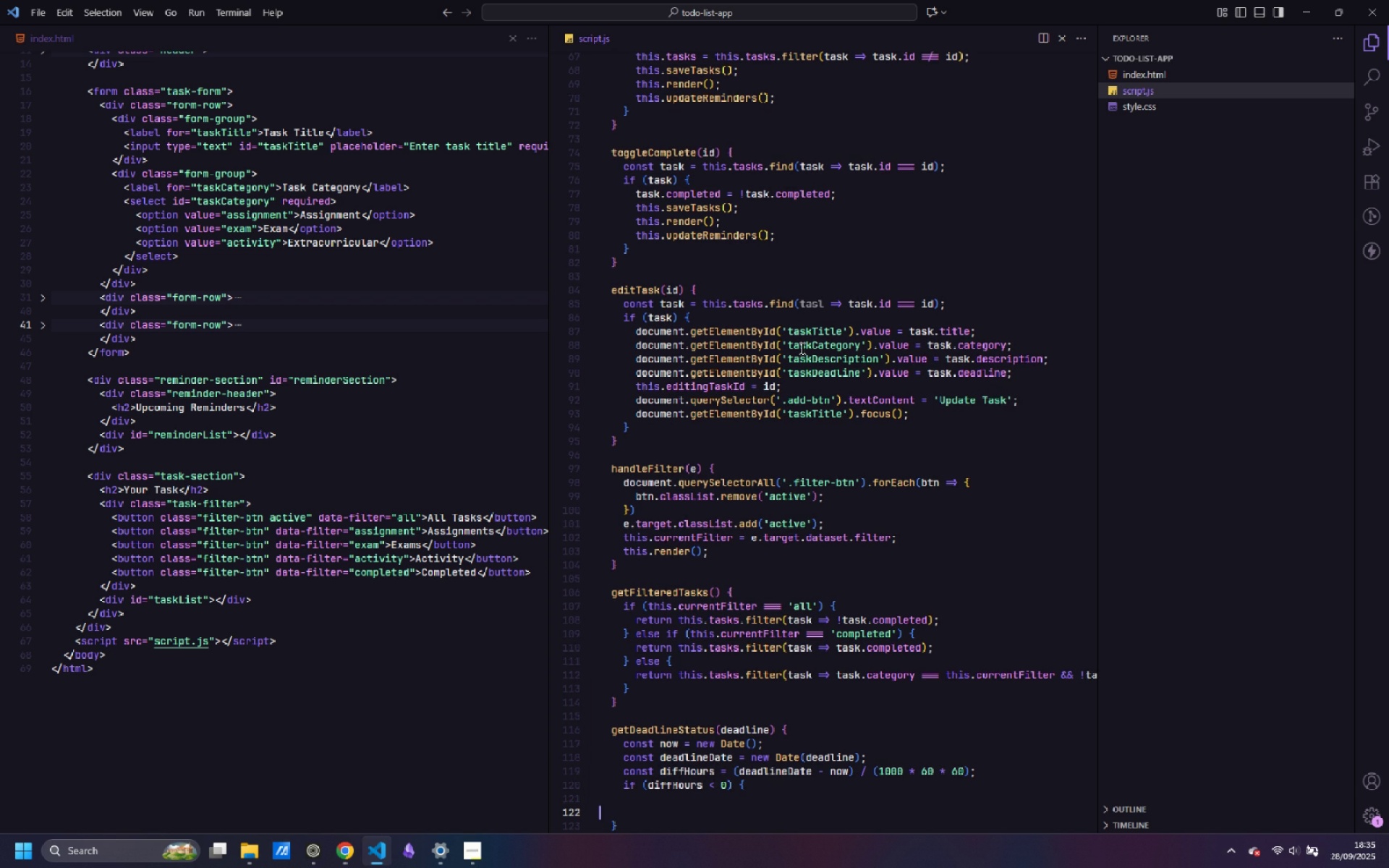 
key(Control+Backspace)
 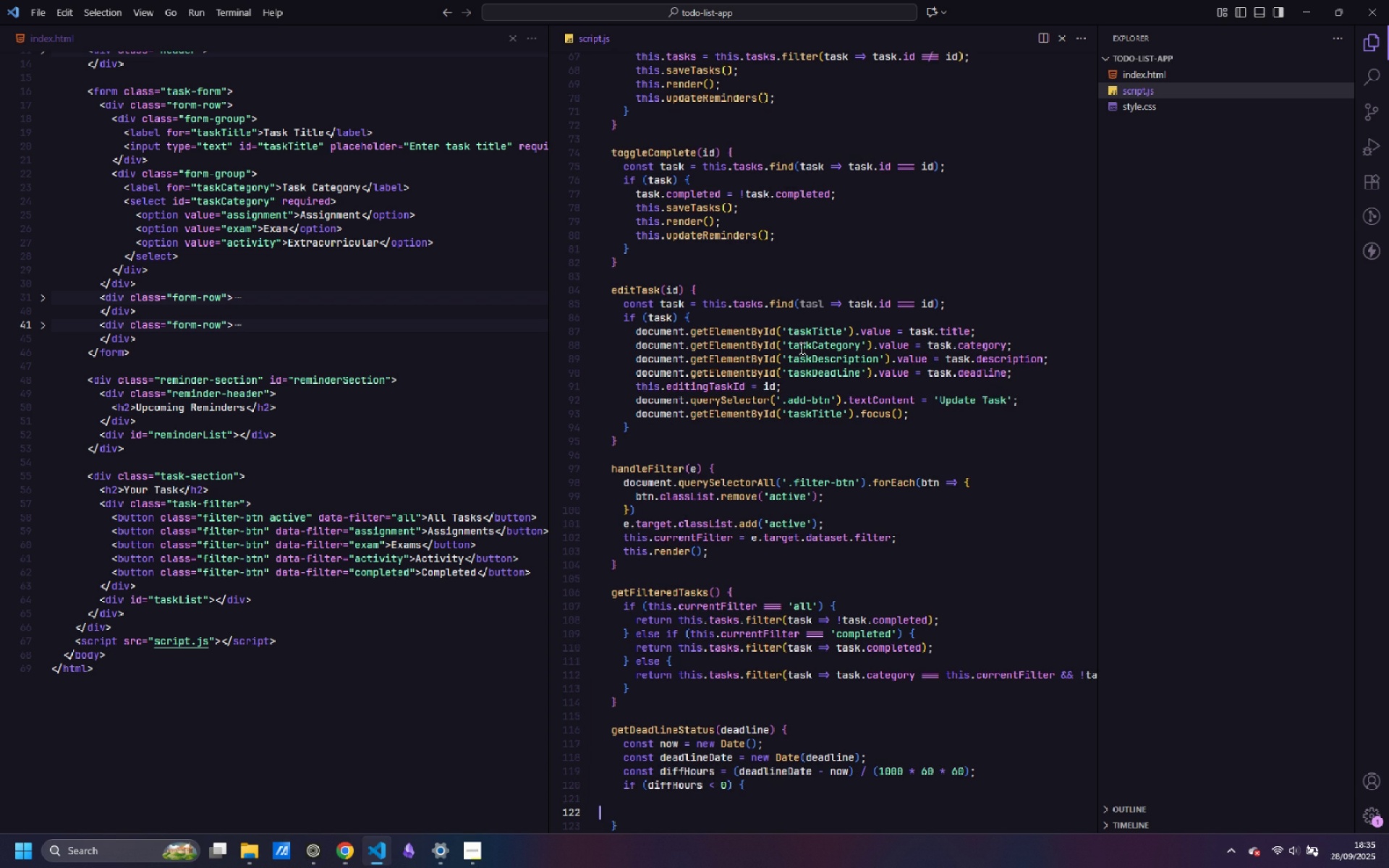 
key(Control+Backspace)
 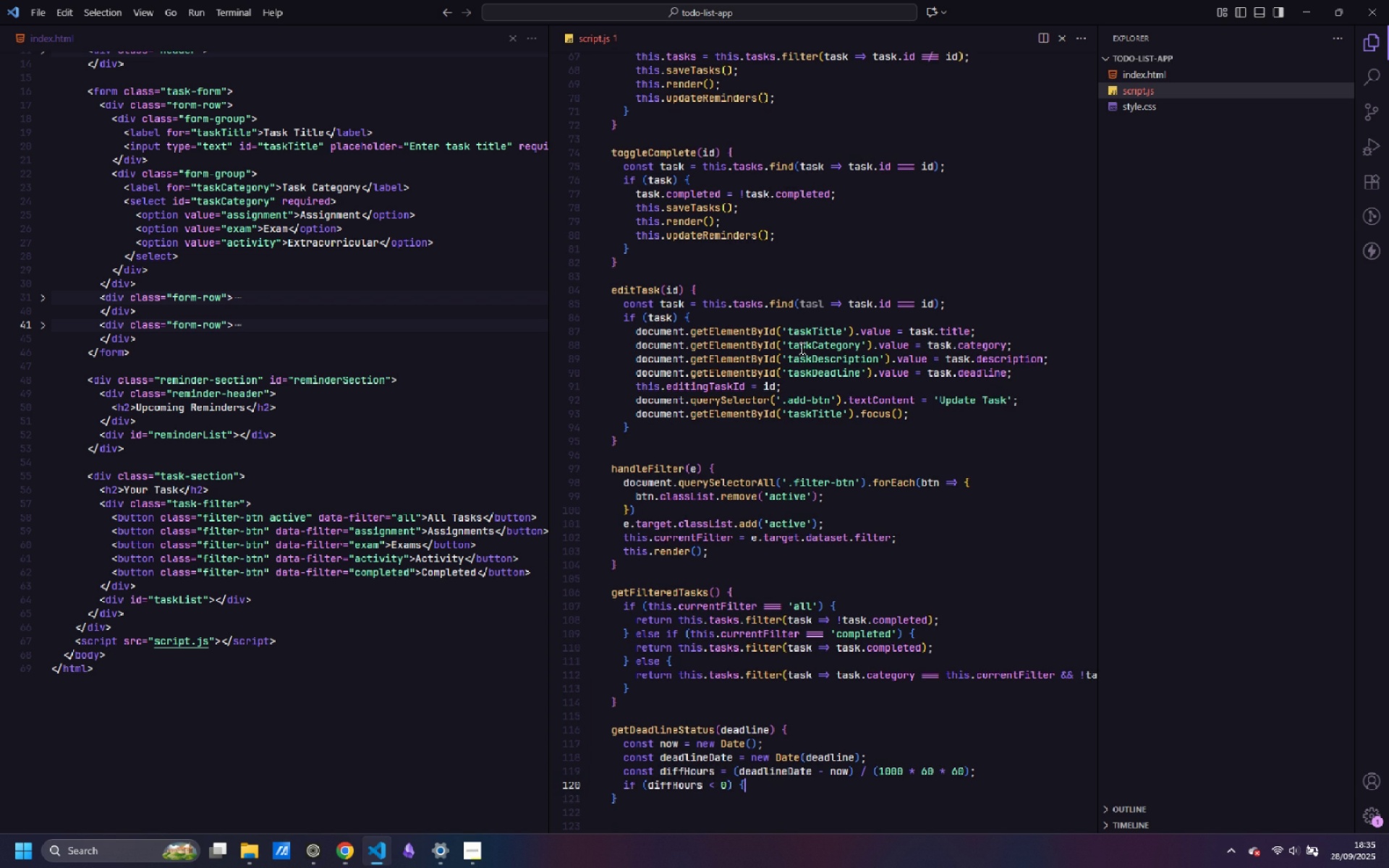 
key(Control+Backspace)
 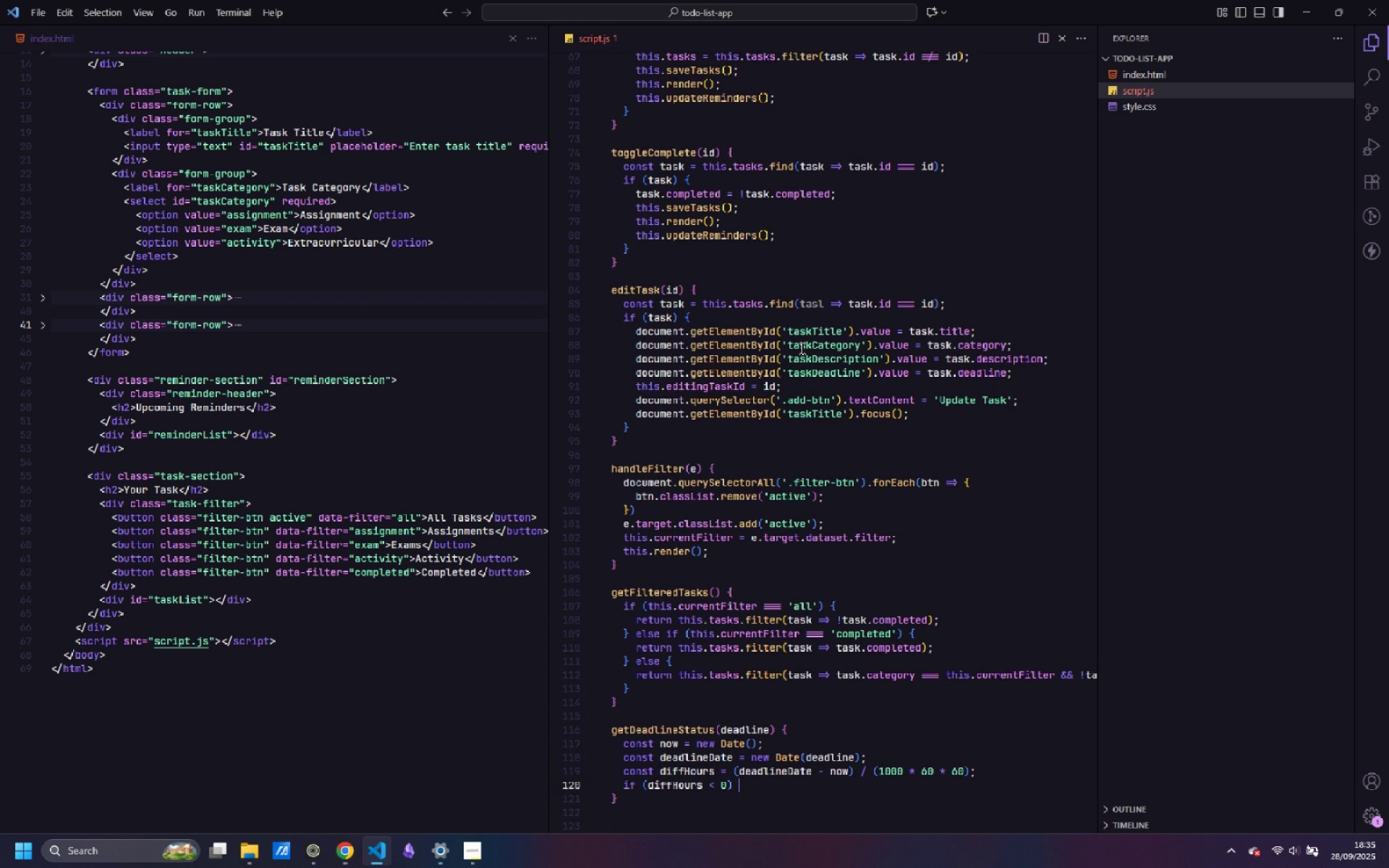 
key(Backspace)
type(retun)
key(Backspace)
type(rn 'overdue)
 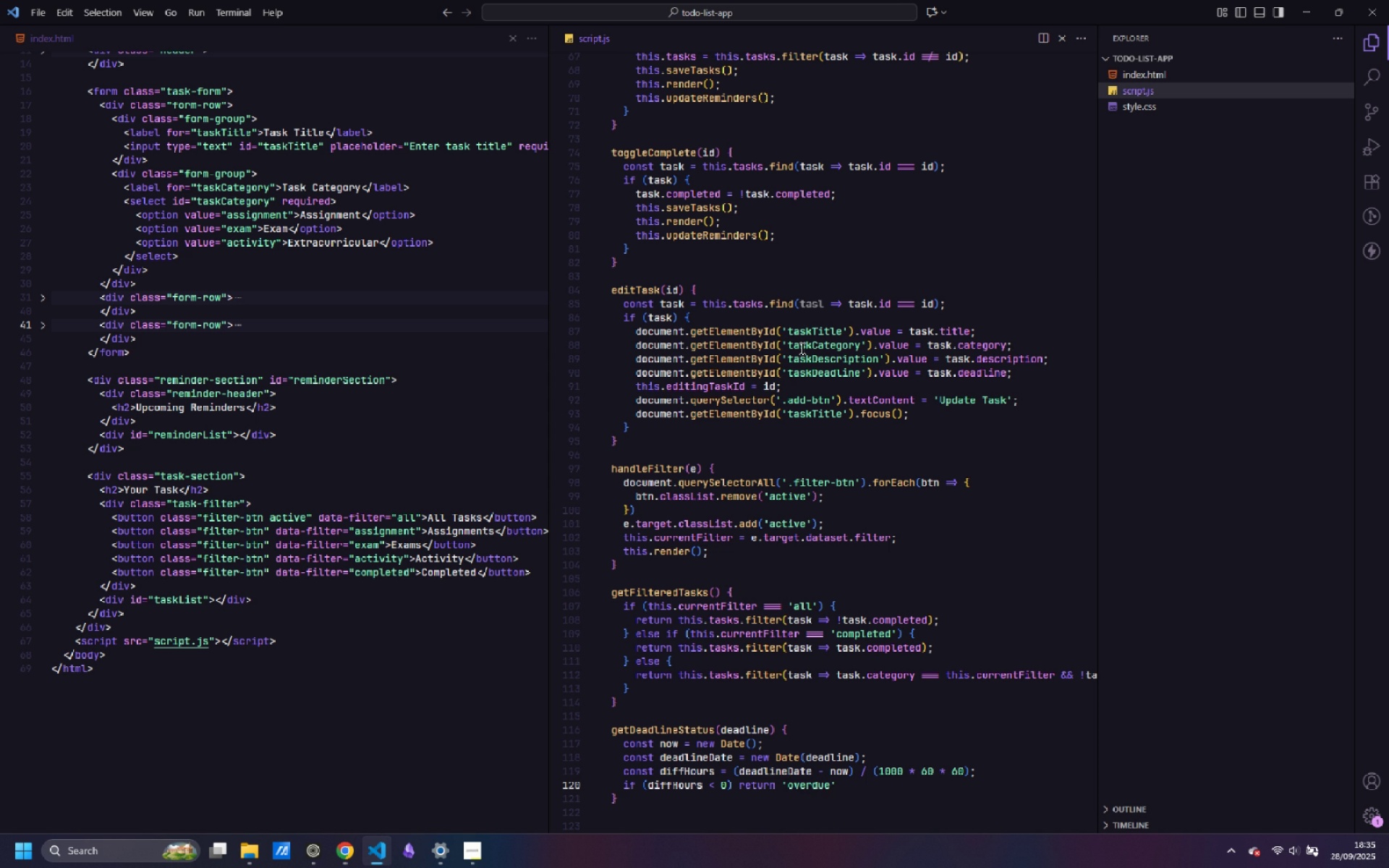 
key(ArrowRight)
 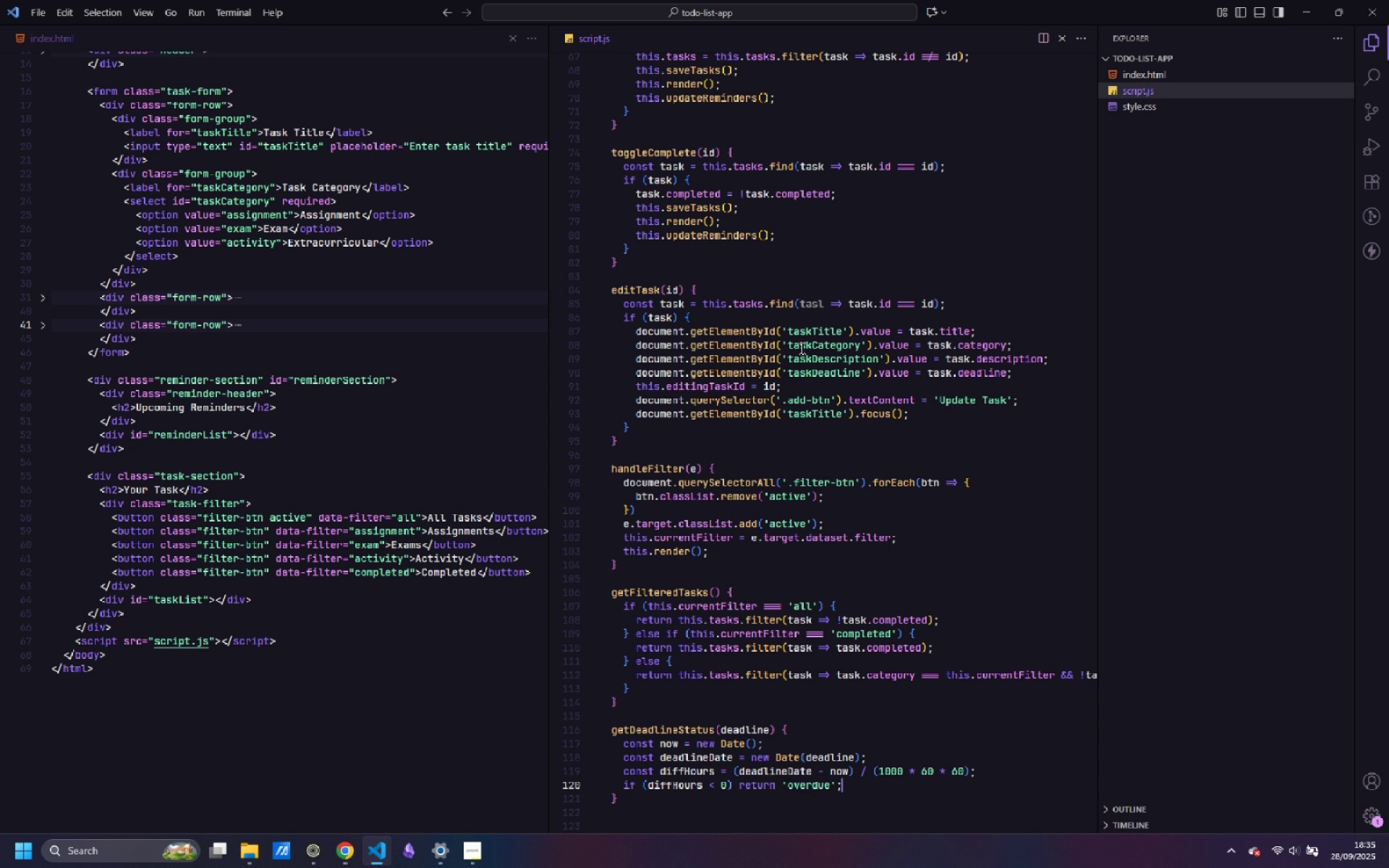 
key(Semicolon)
 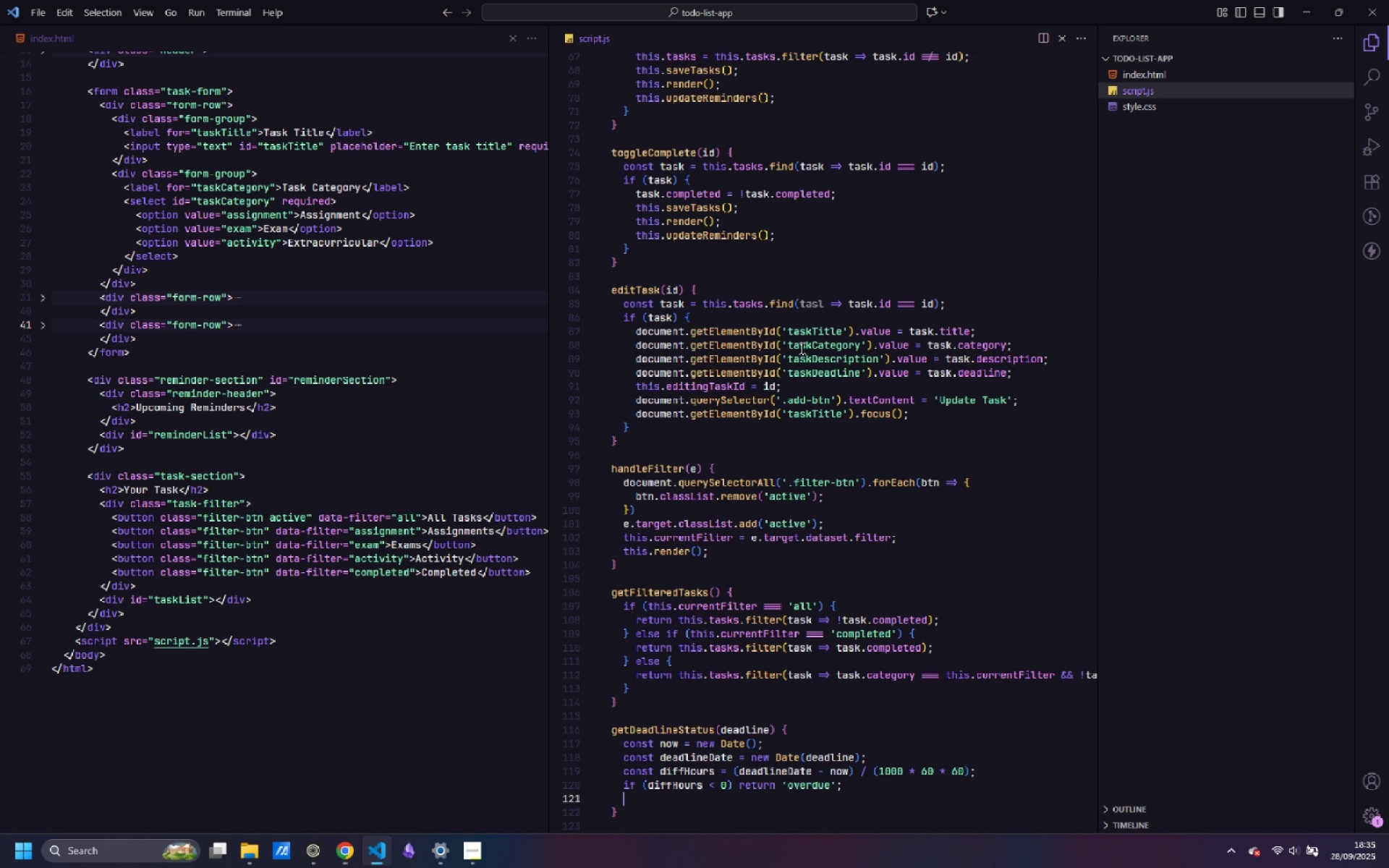 
key(Enter)
 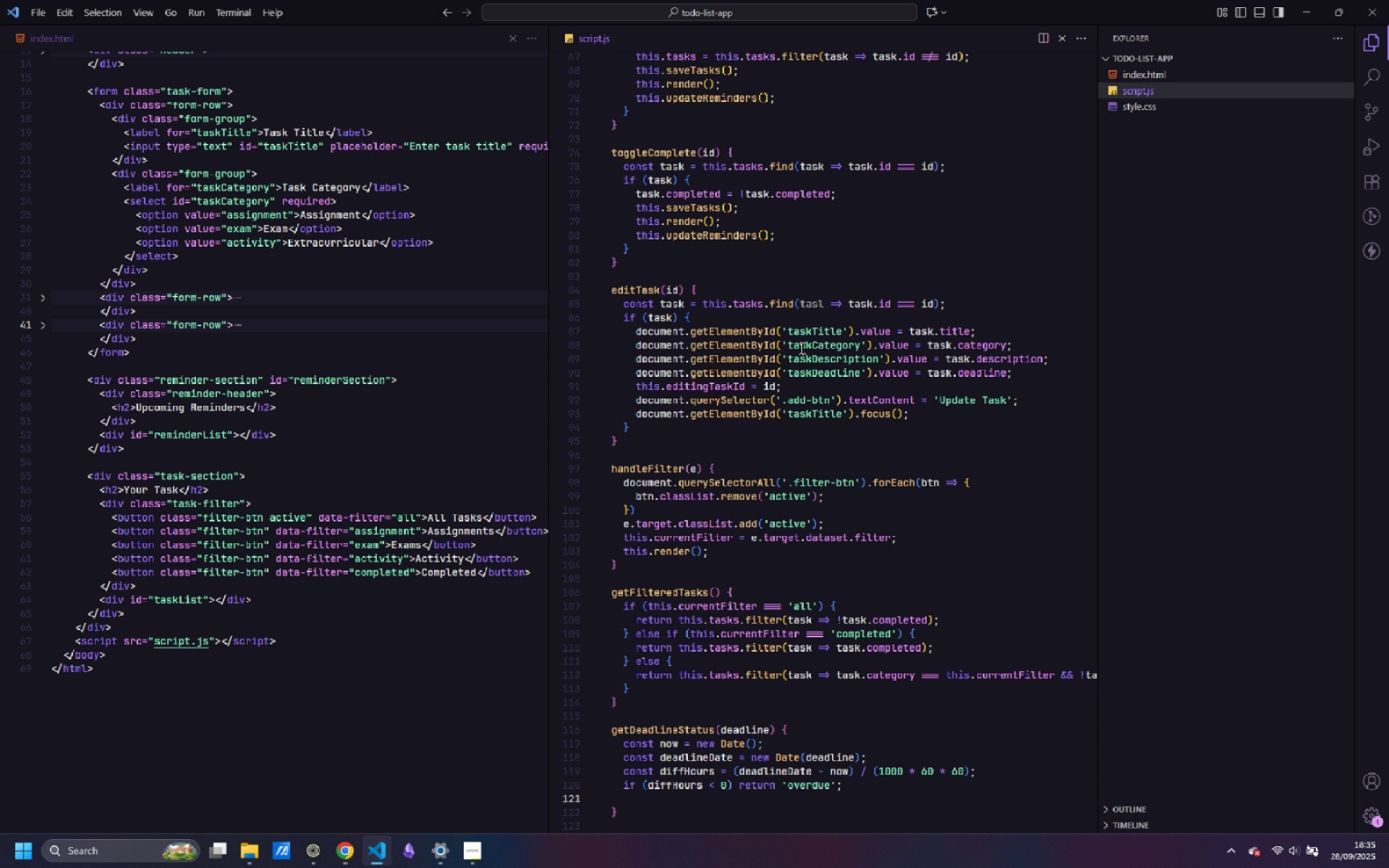 
type(if (diffHours <= 24)